 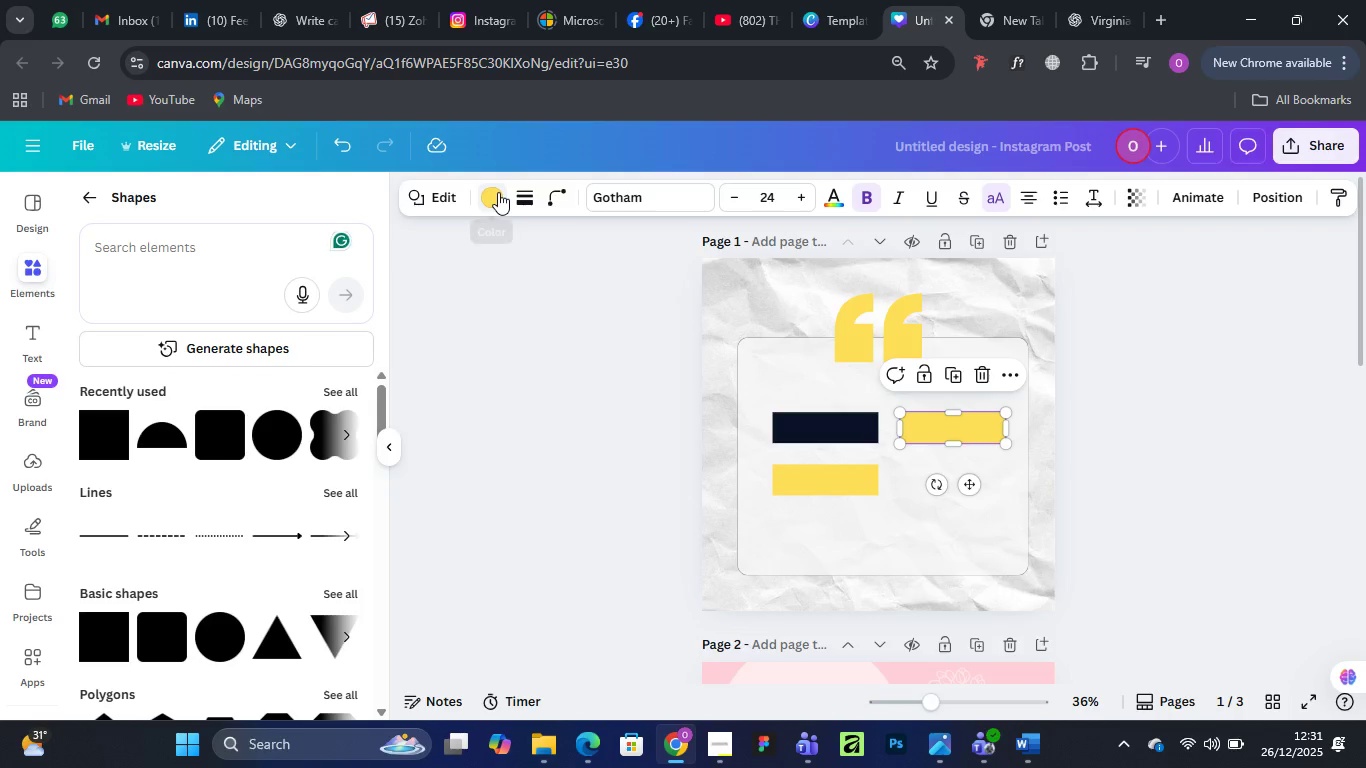 
double_click([492, 194])
 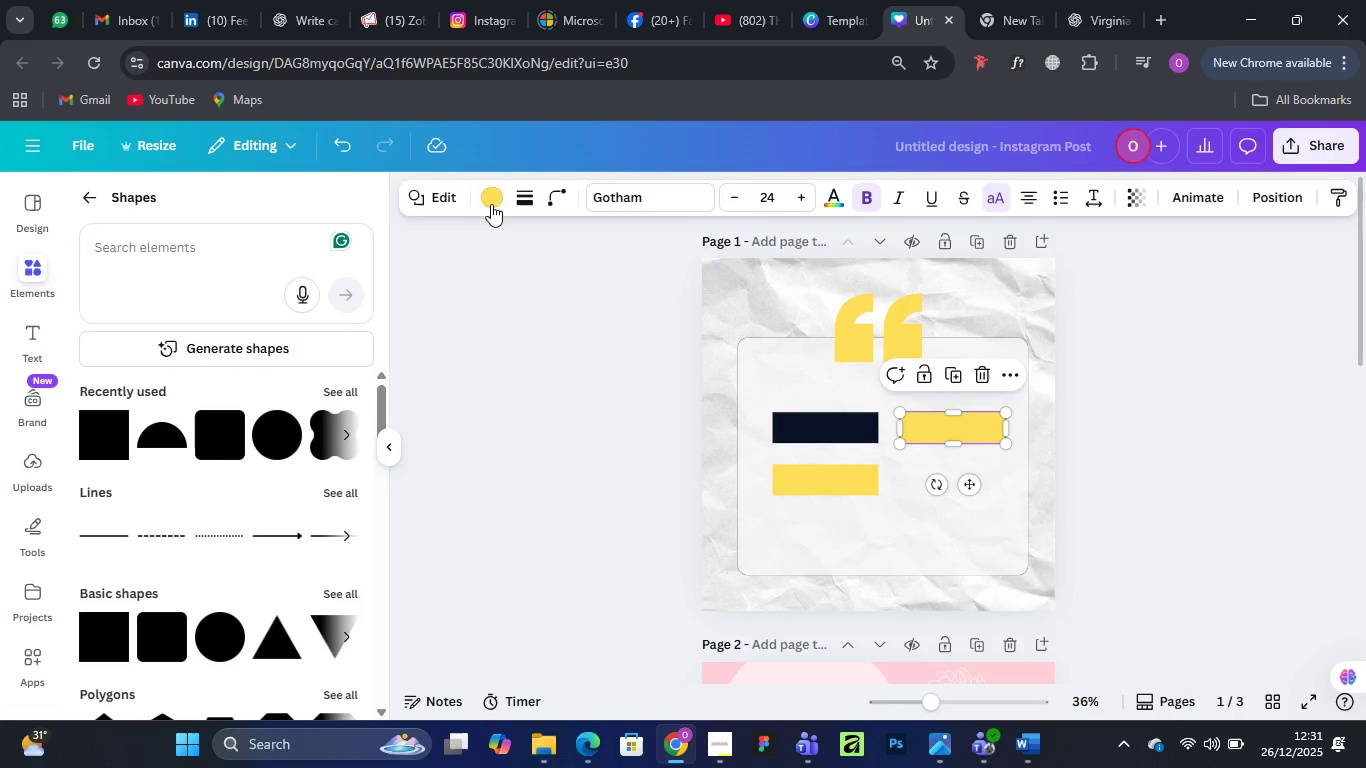 
left_click([492, 198])
 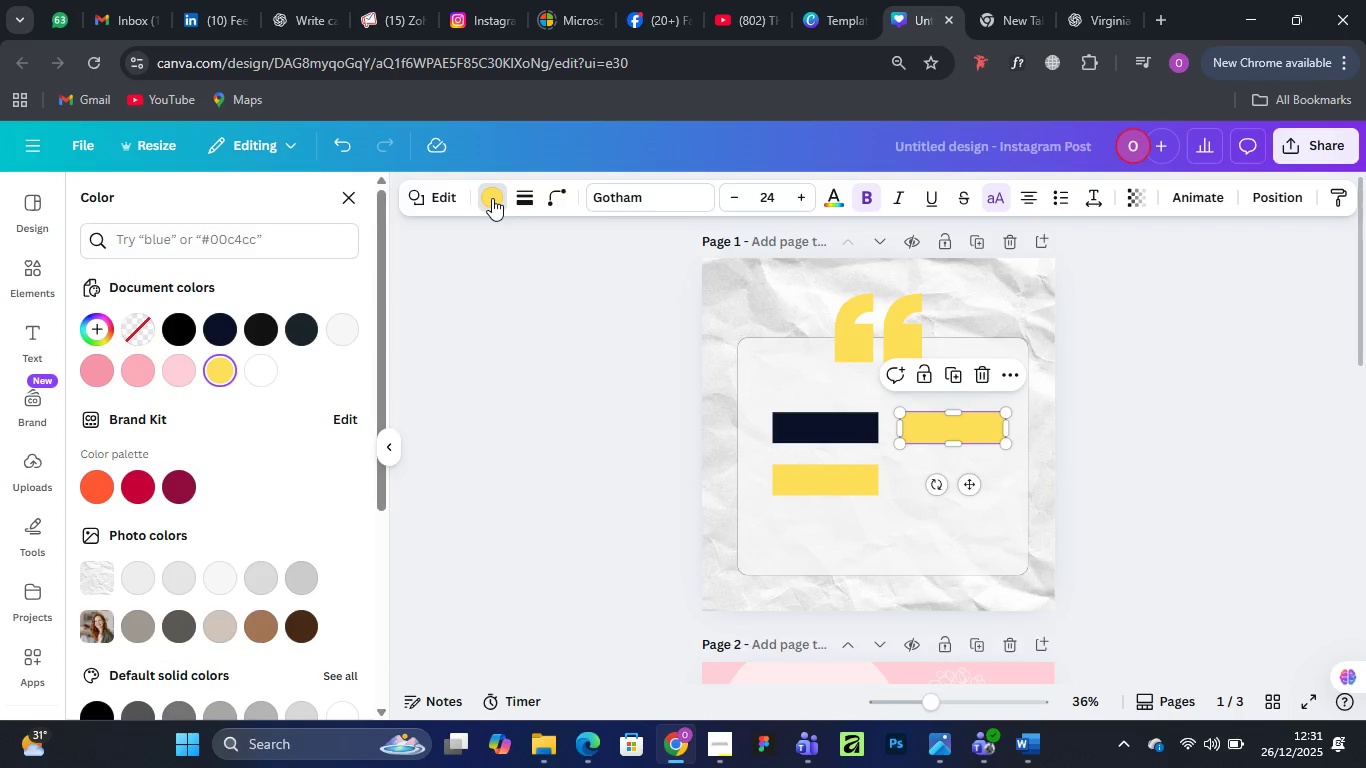 
double_click([492, 198])
 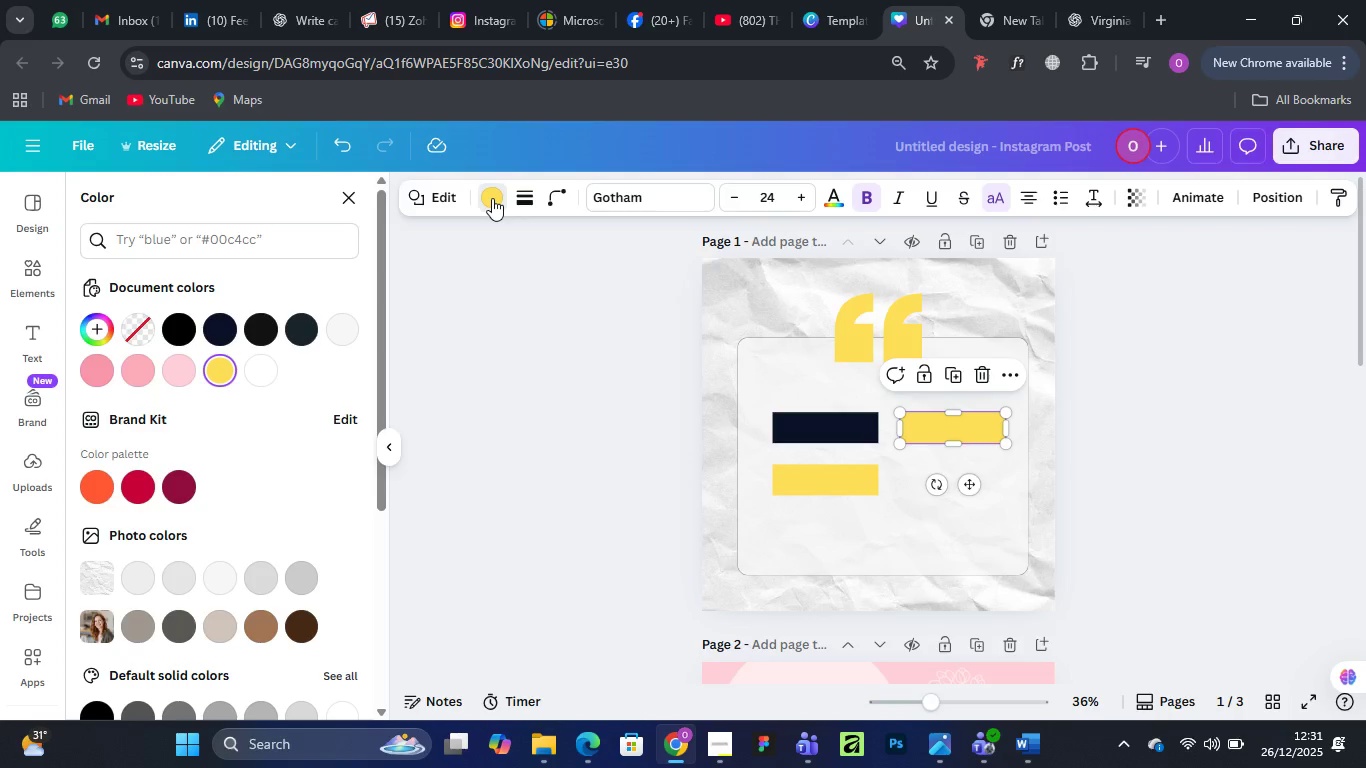 
left_click([492, 198])
 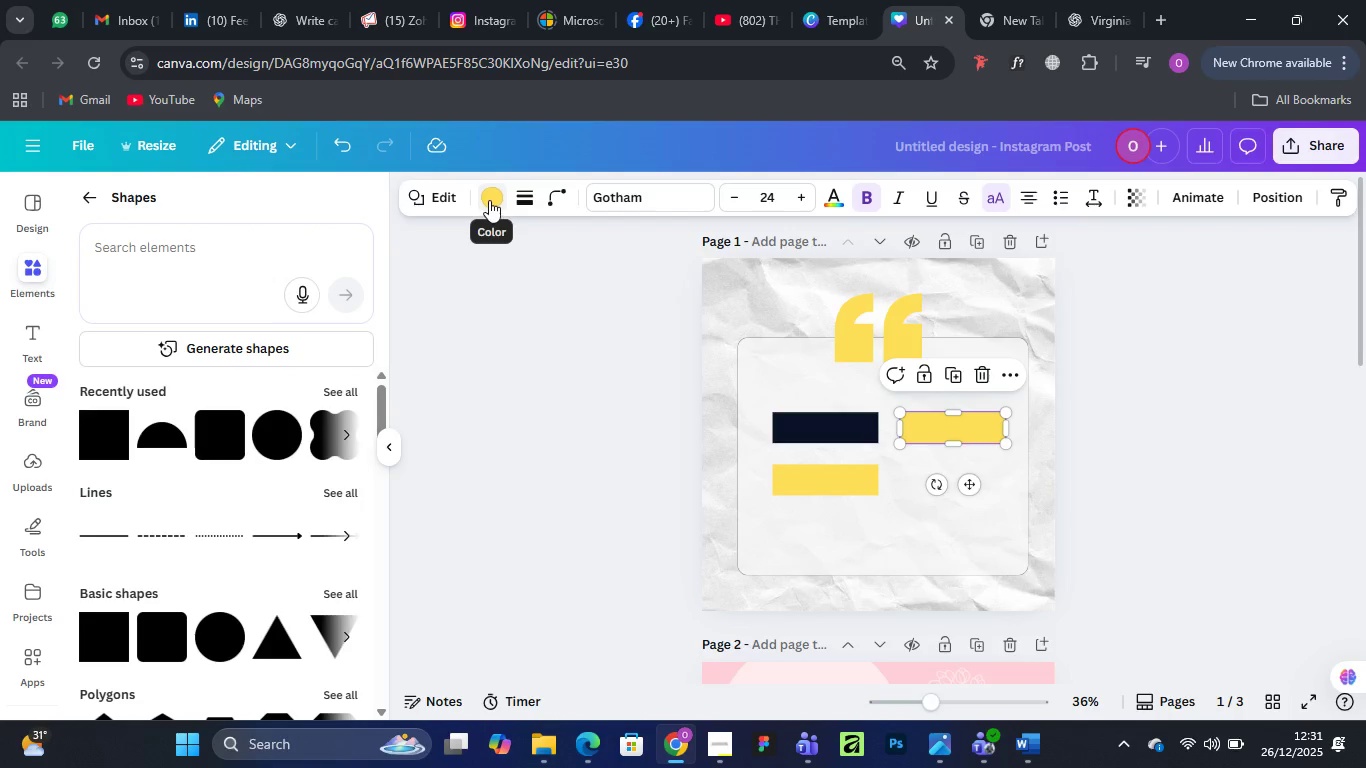 
left_click([490, 199])
 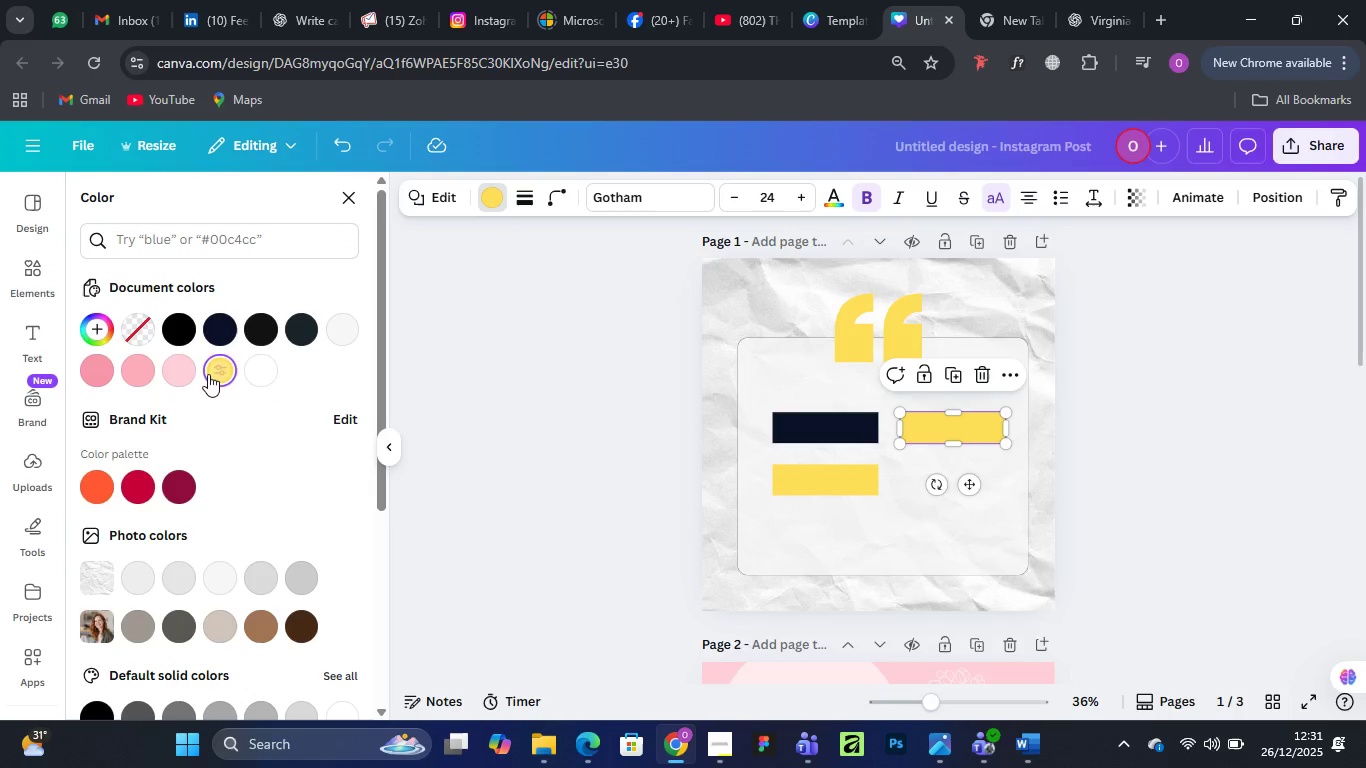 
double_click([215, 372])
 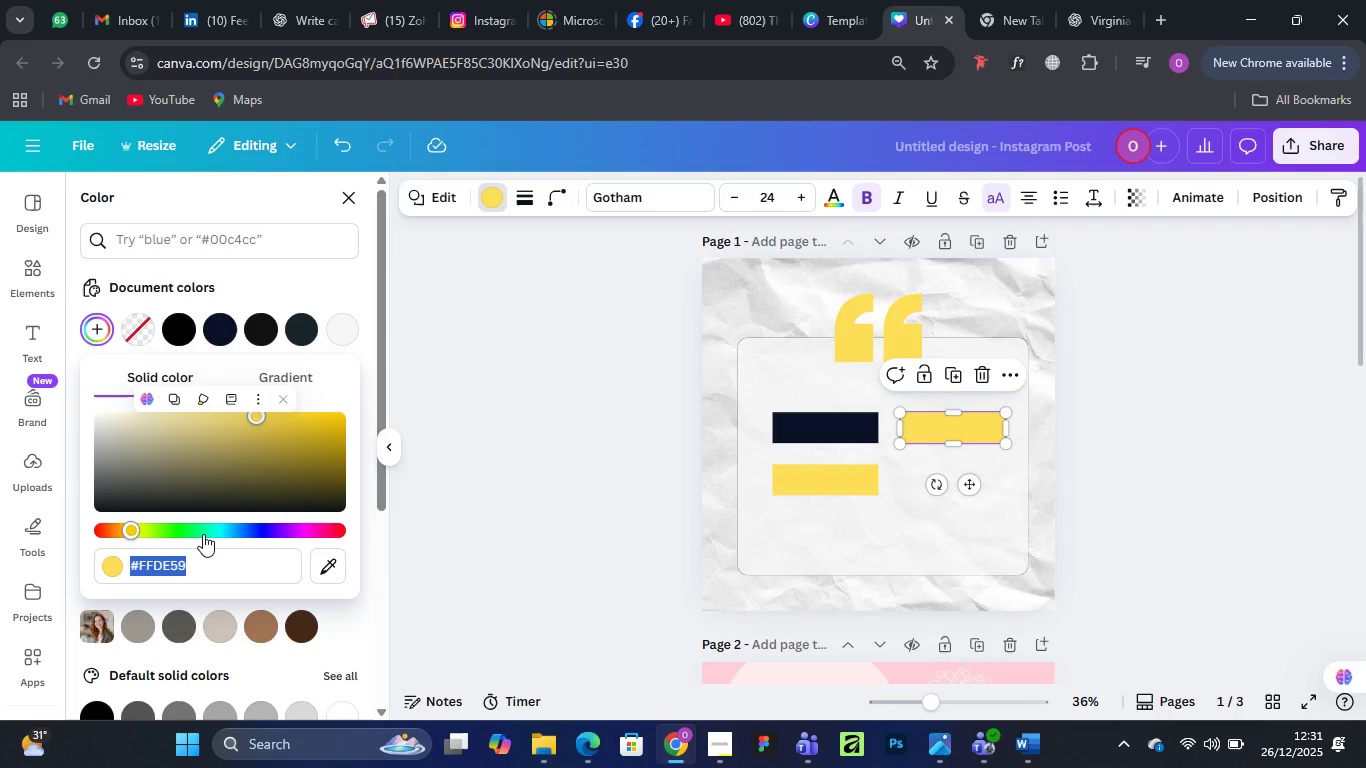 
key(Control+V)
 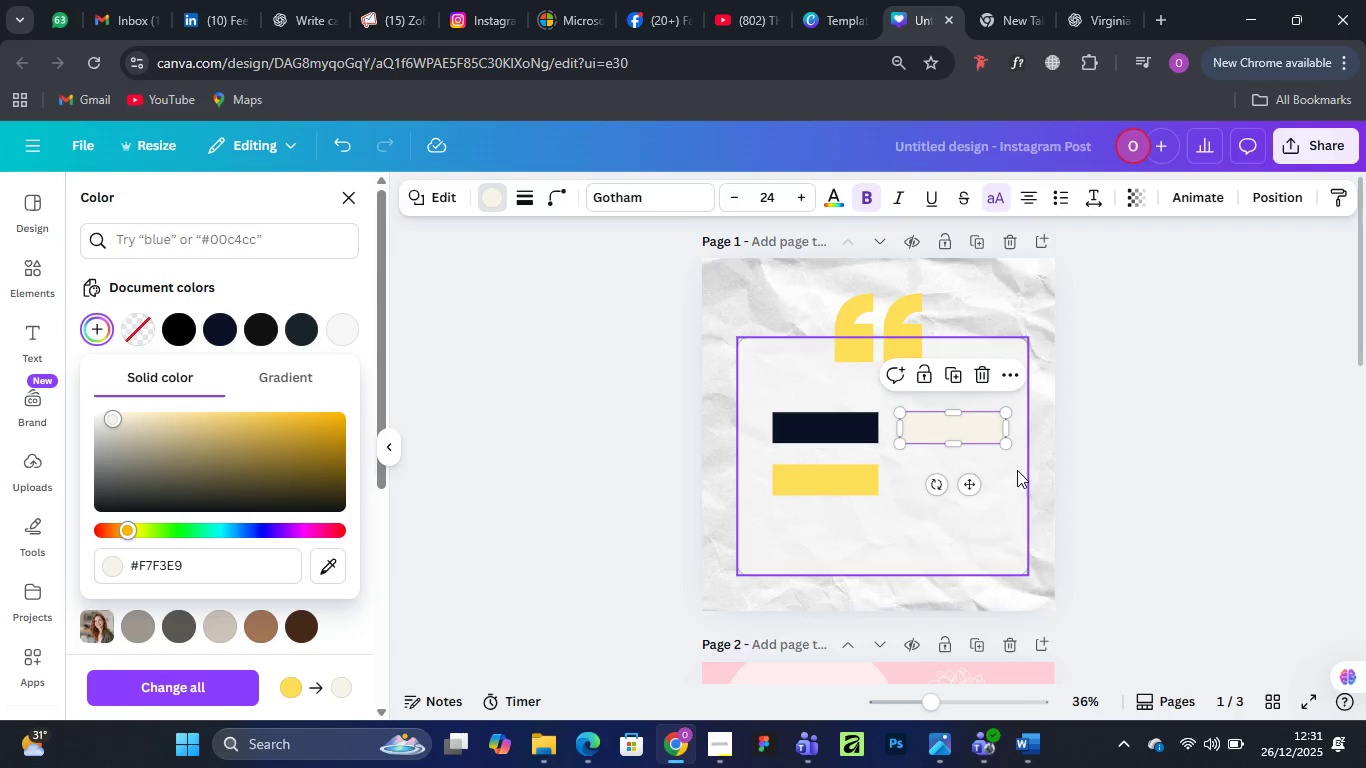 
left_click([993, 538])
 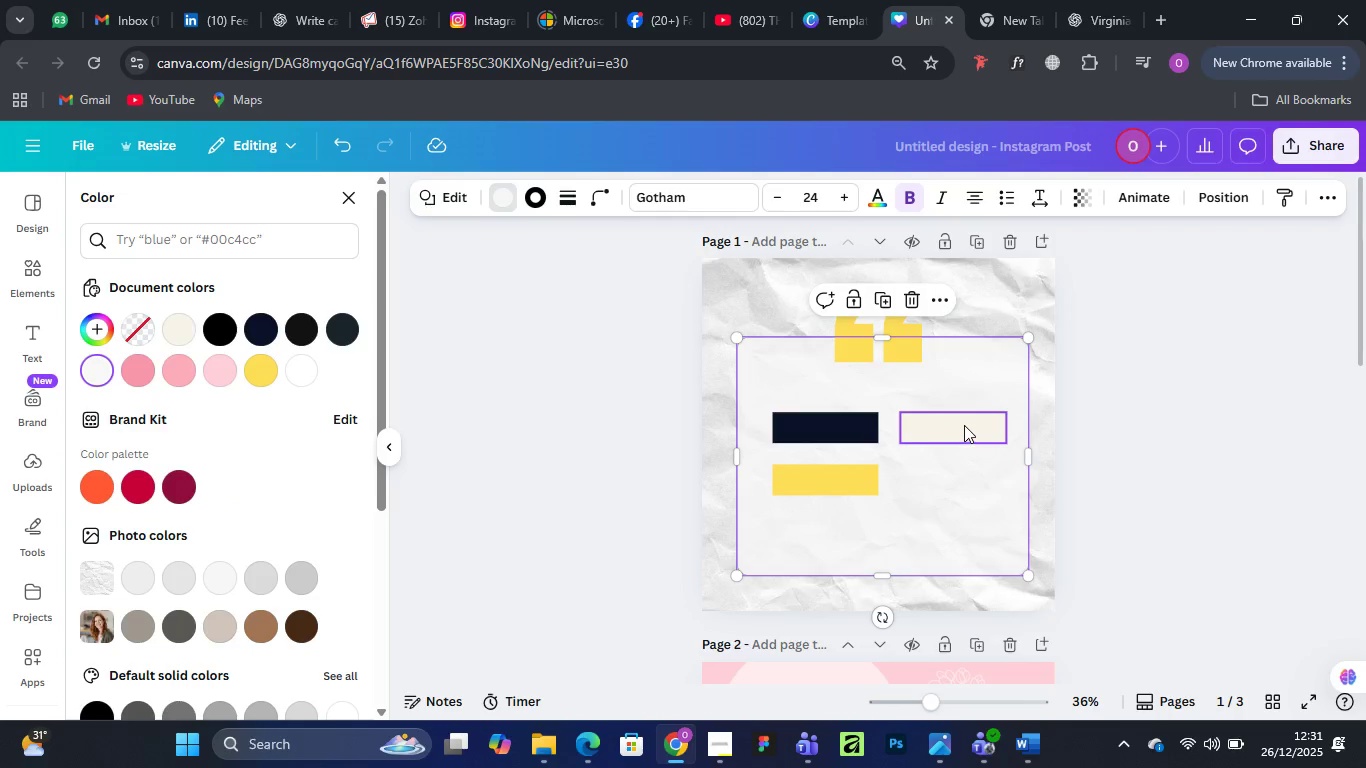 
left_click([964, 425])
 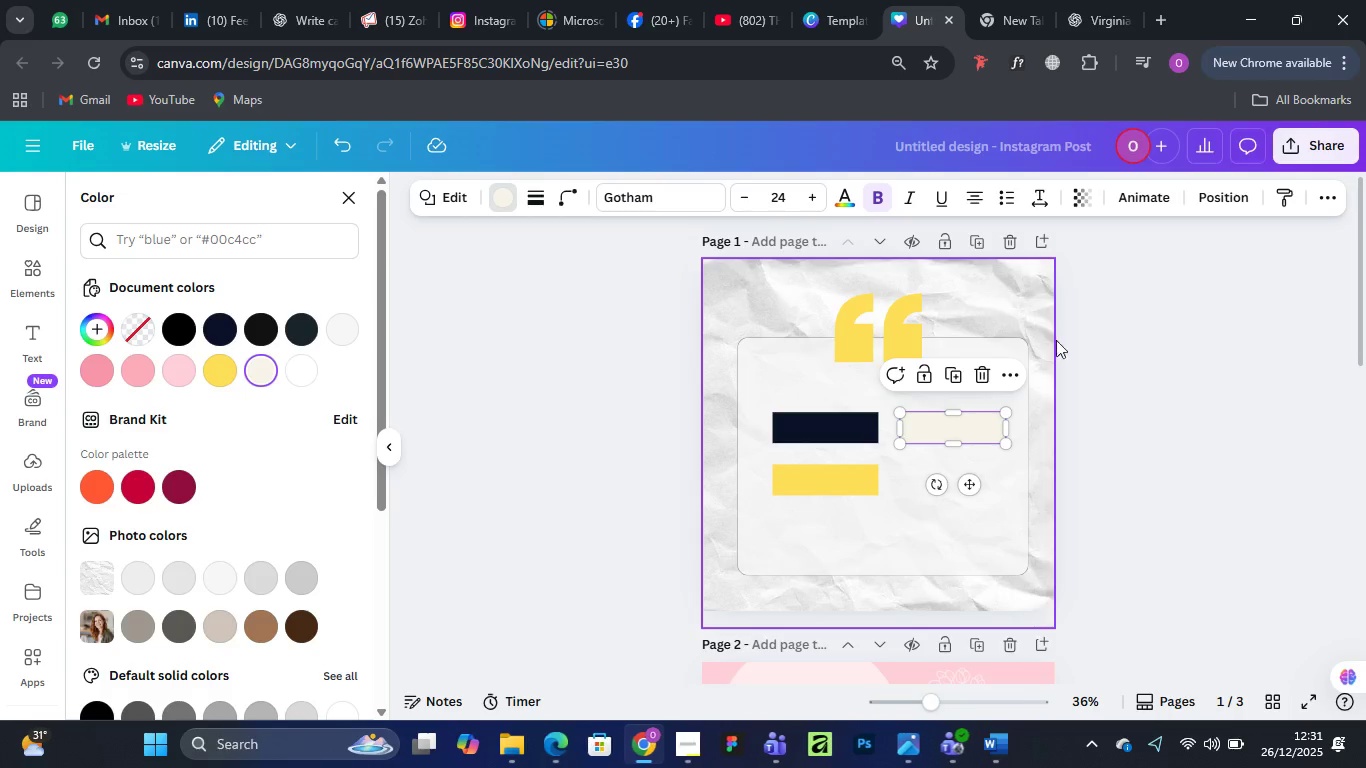 
wait(5.09)
 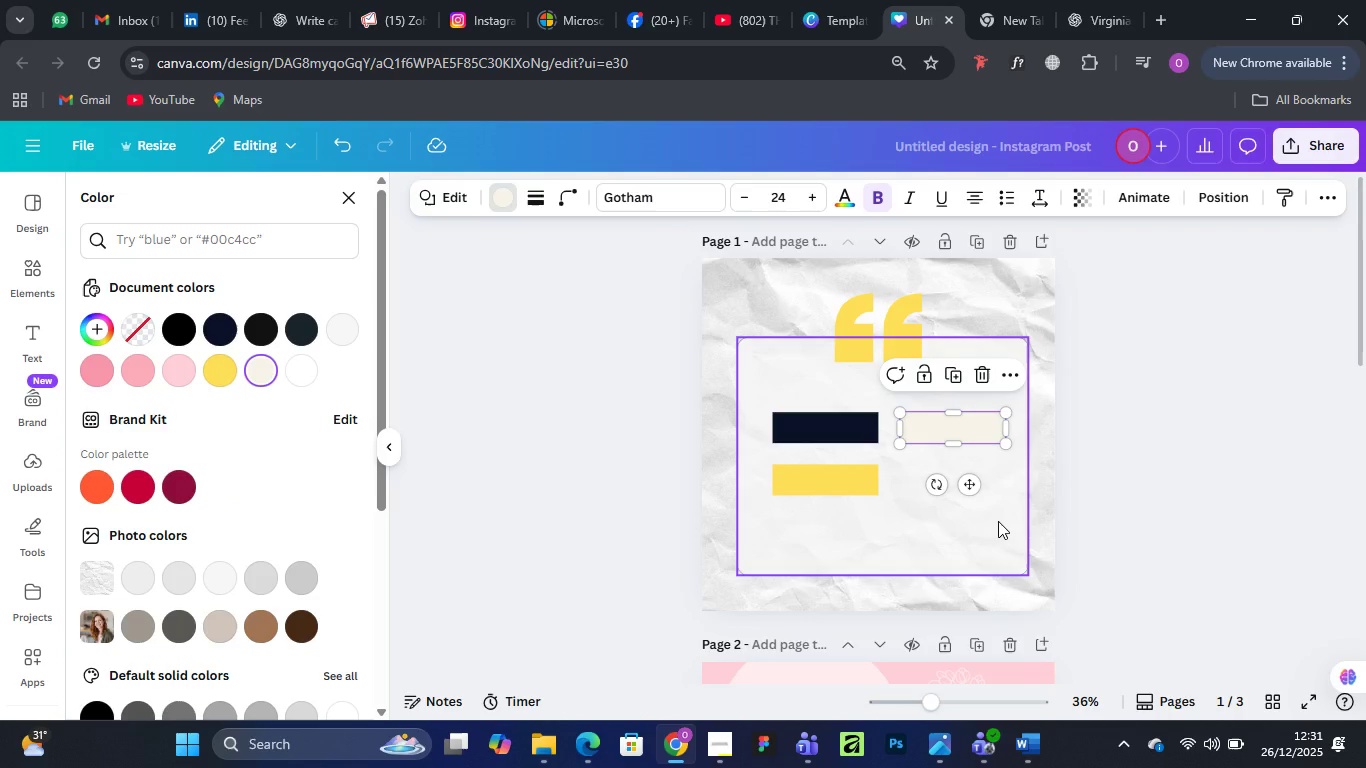 
left_click([913, 544])
 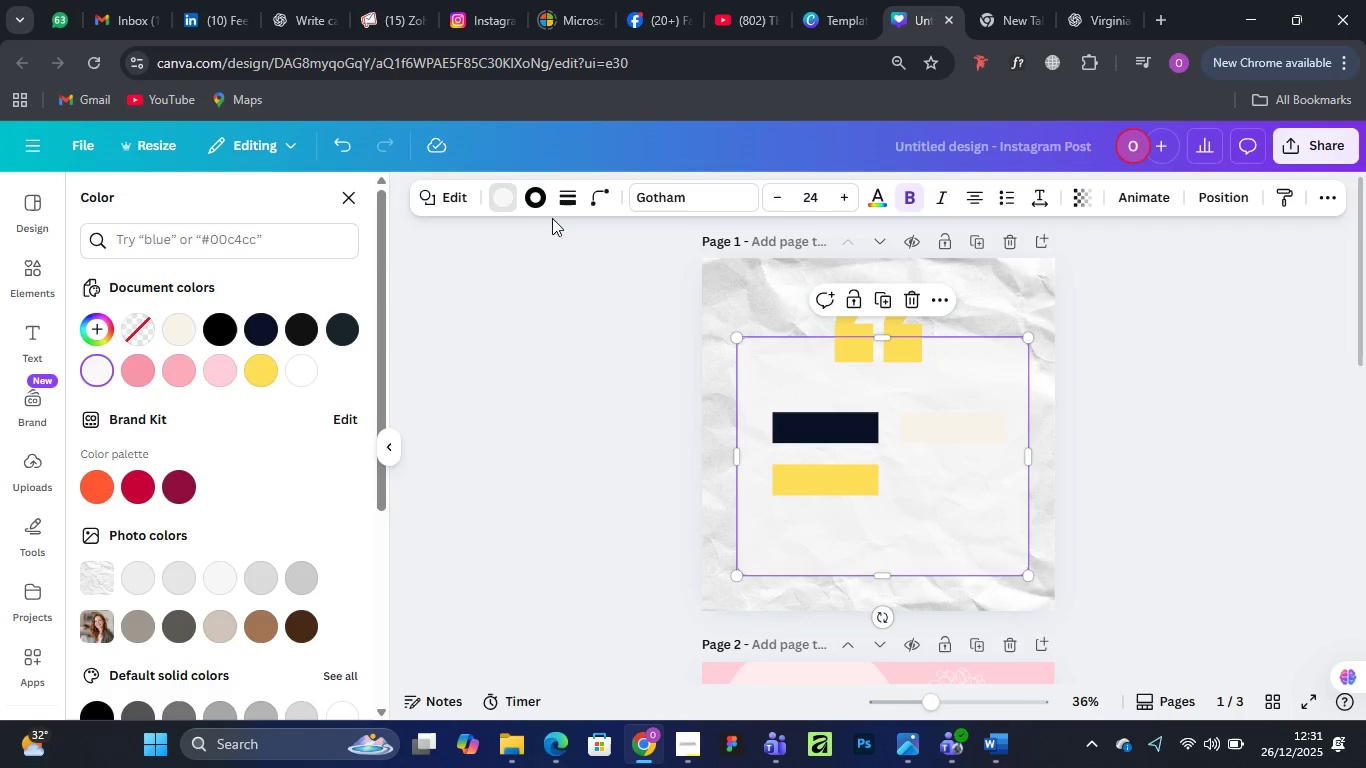 
mouse_move([546, 214])
 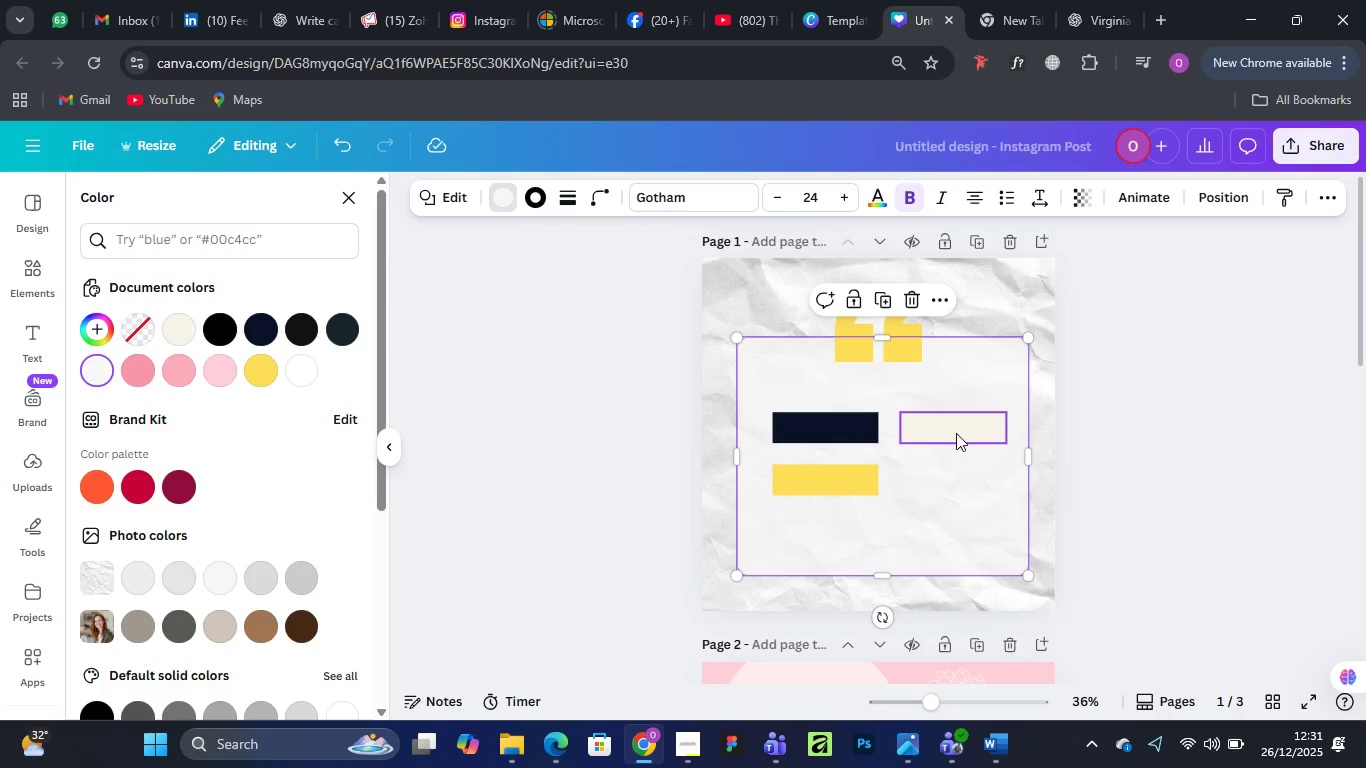 
left_click([958, 432])
 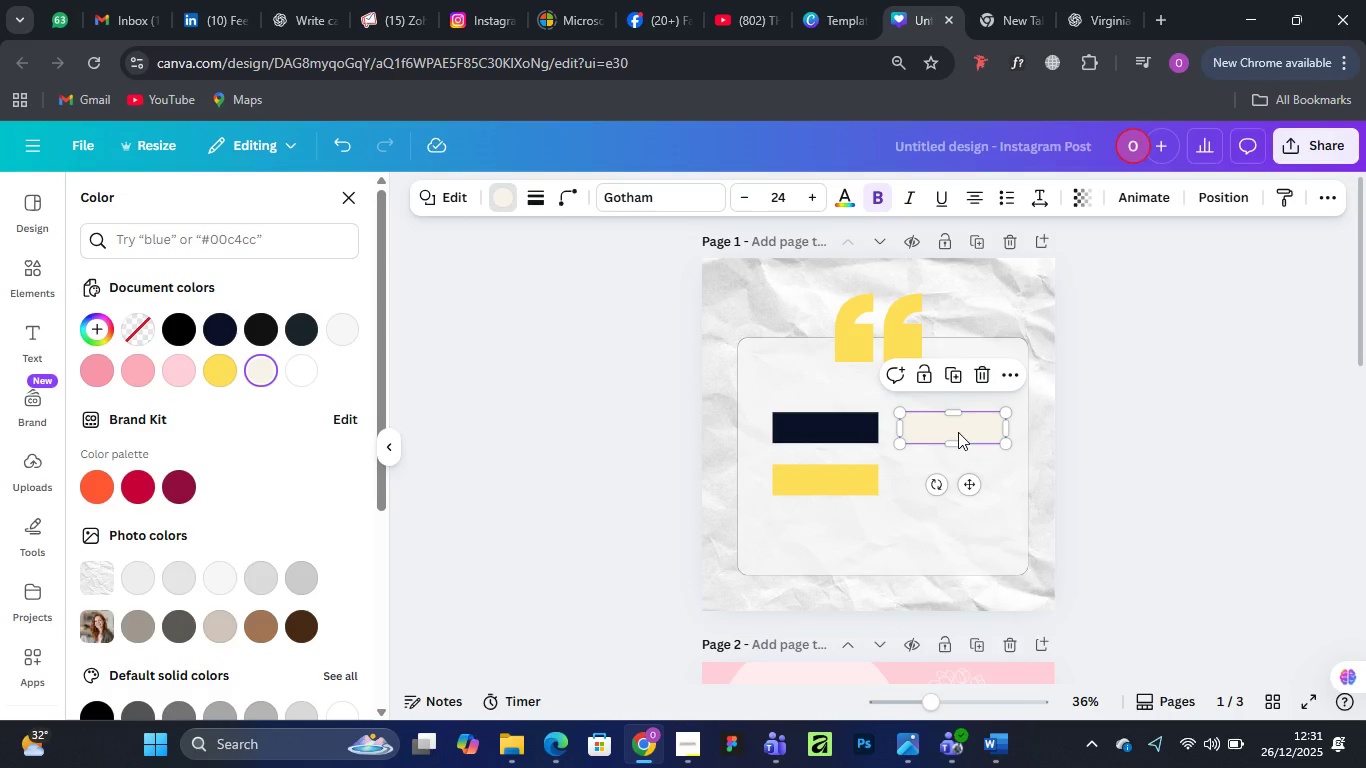 
left_click_drag(start_coordinate=[971, 423], to_coordinate=[994, 331])
 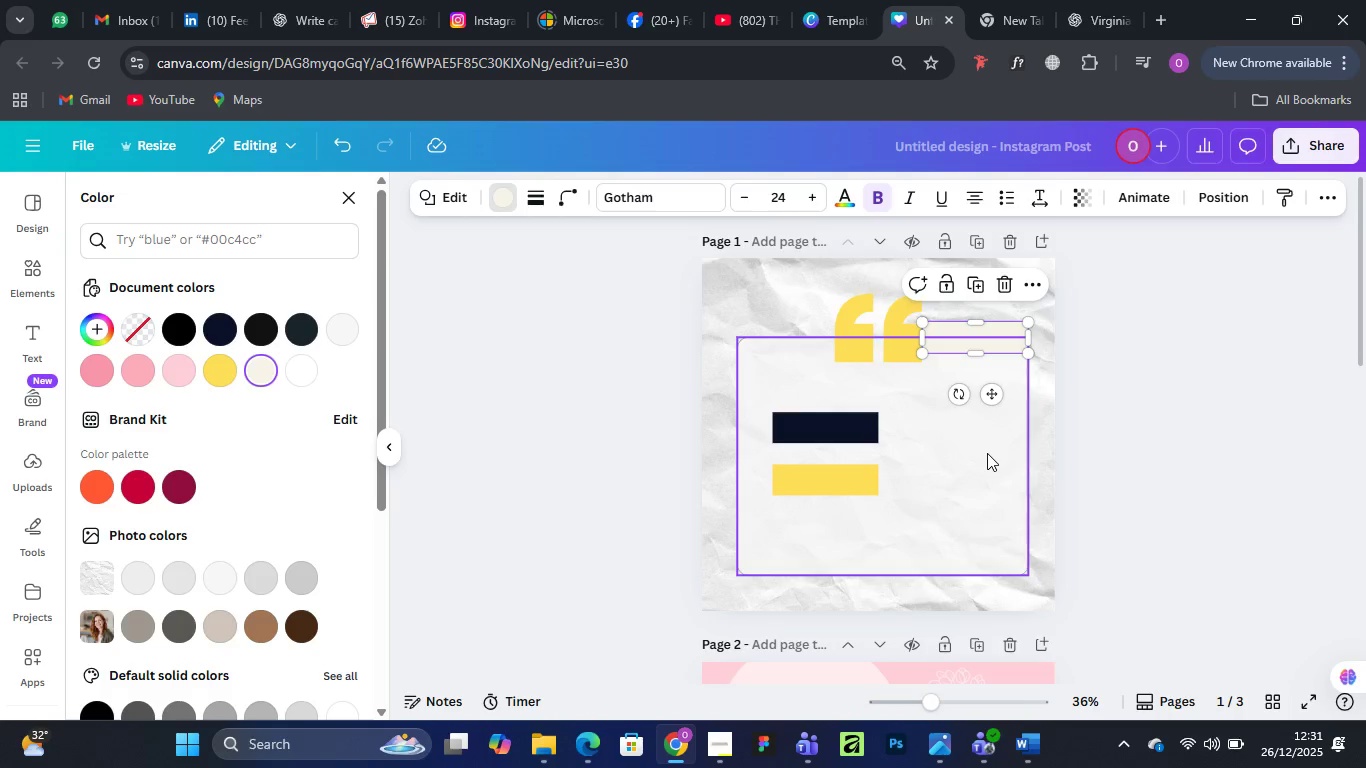 
left_click([987, 453])
 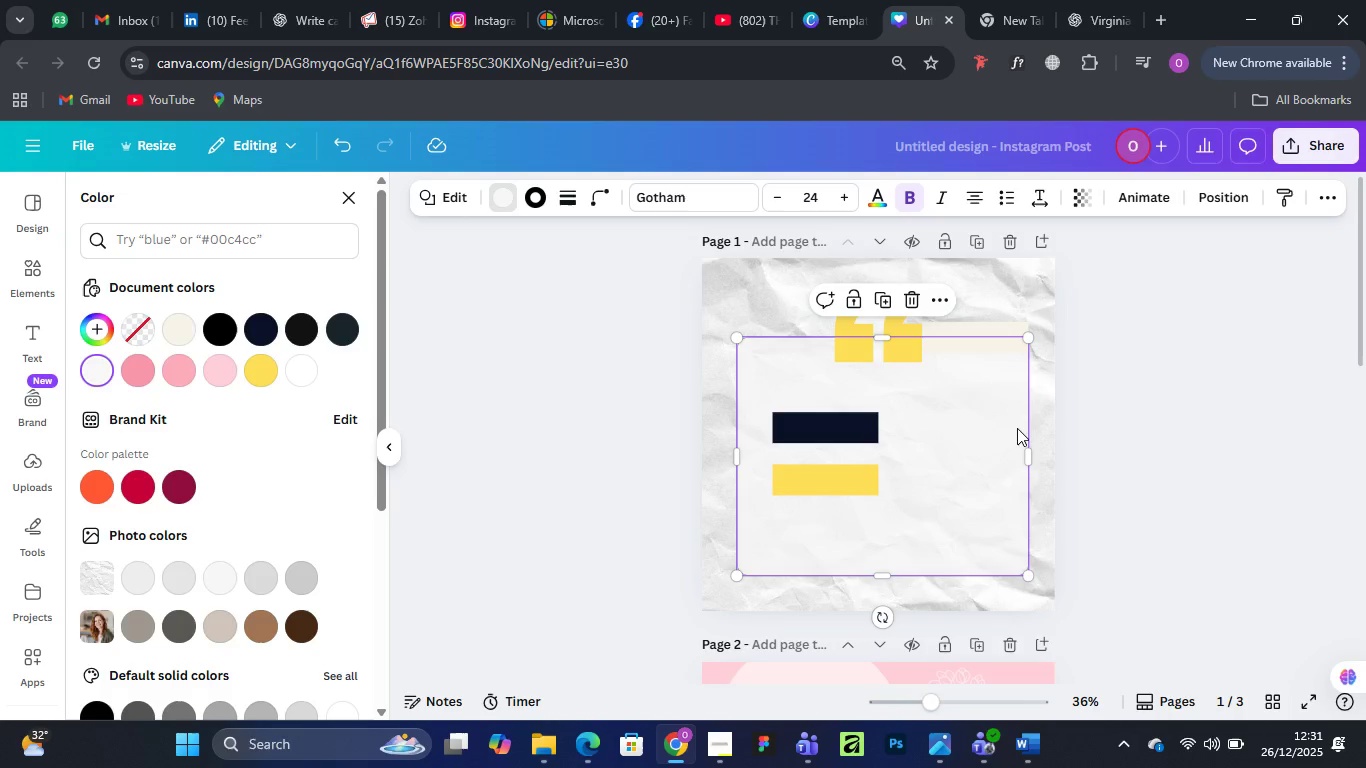 
left_click([1210, 372])
 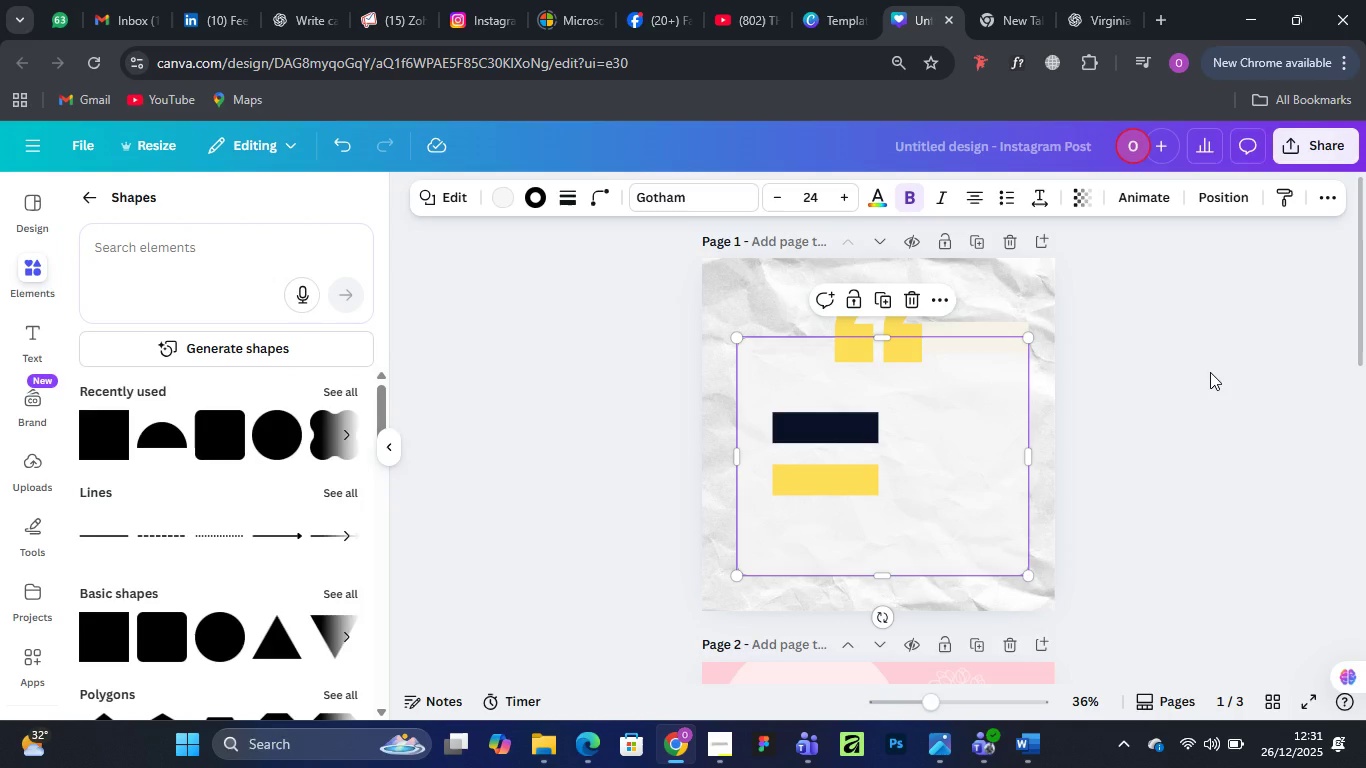 
left_click([1210, 372])
 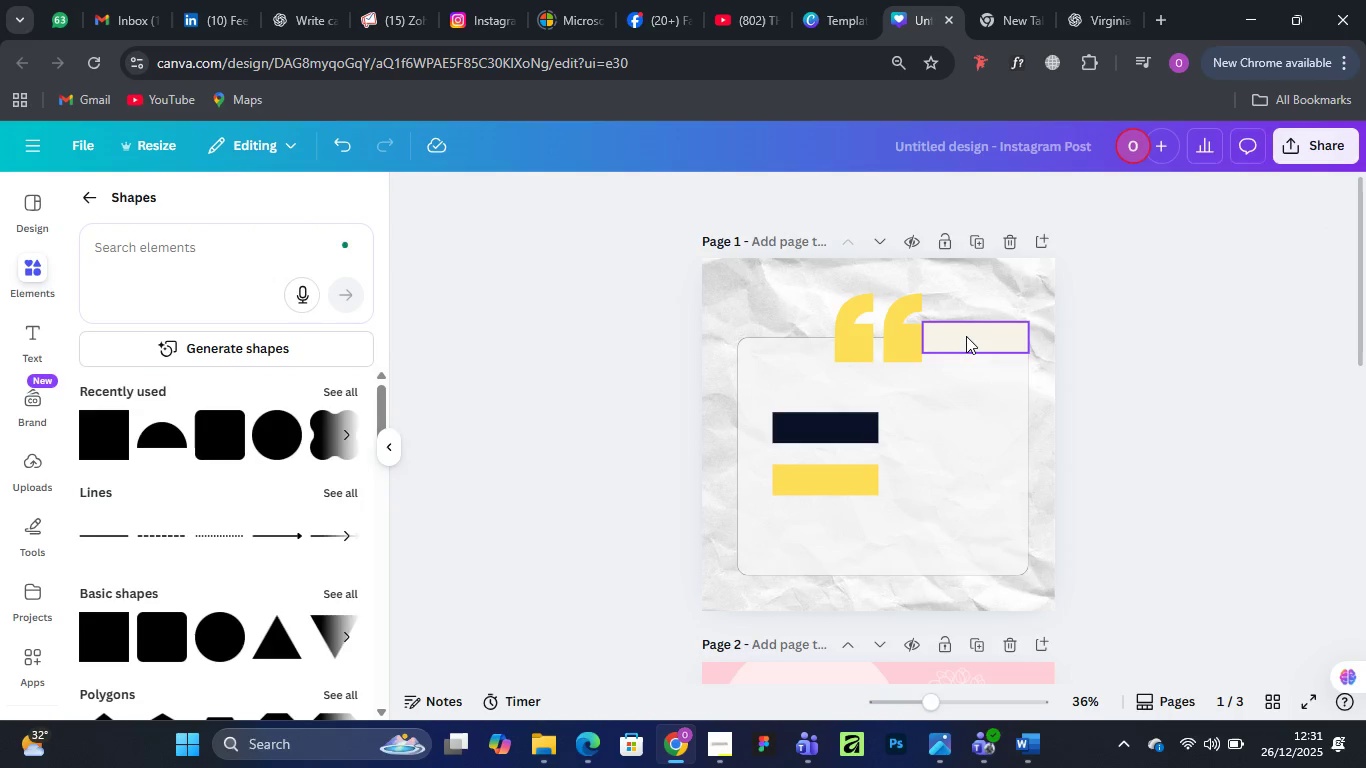 
left_click([966, 336])
 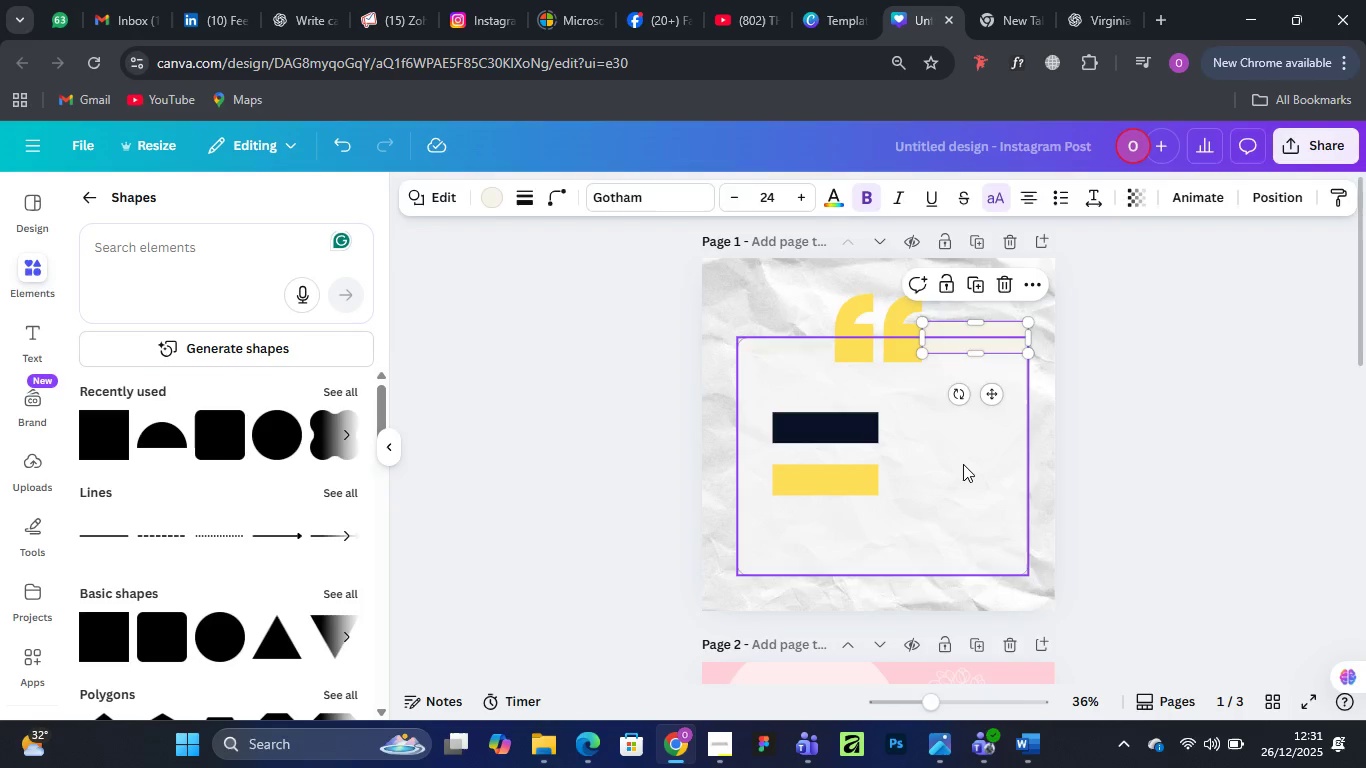 
left_click([963, 464])
 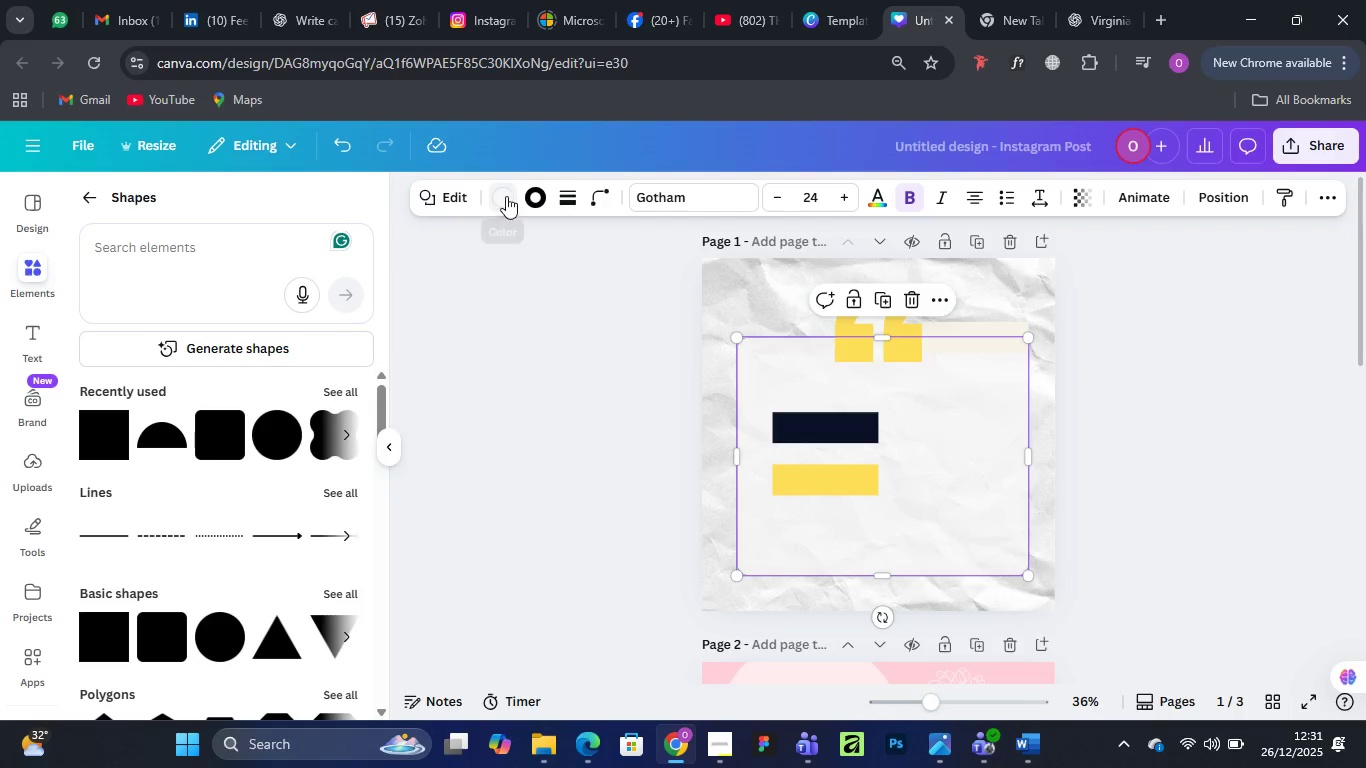 
left_click([505, 196])
 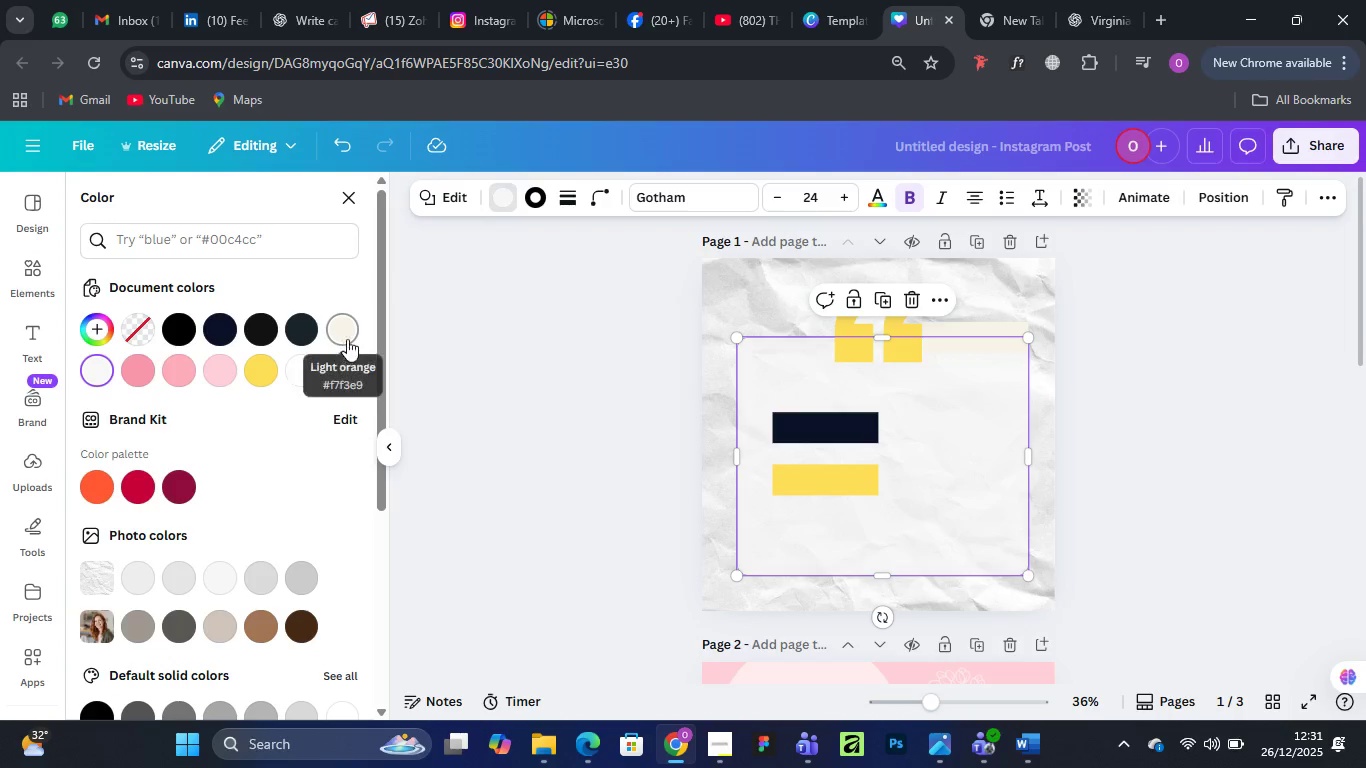 
left_click([346, 329])
 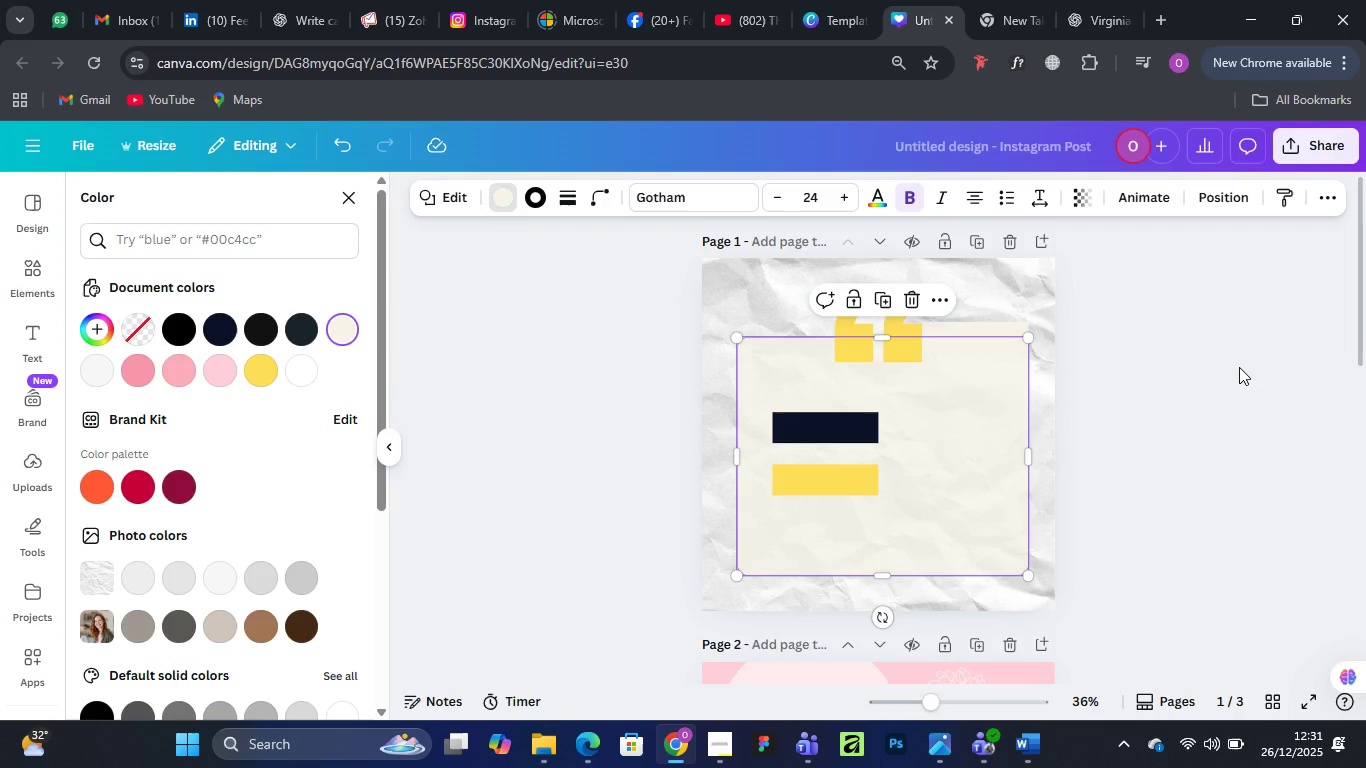 
left_click([1239, 367])
 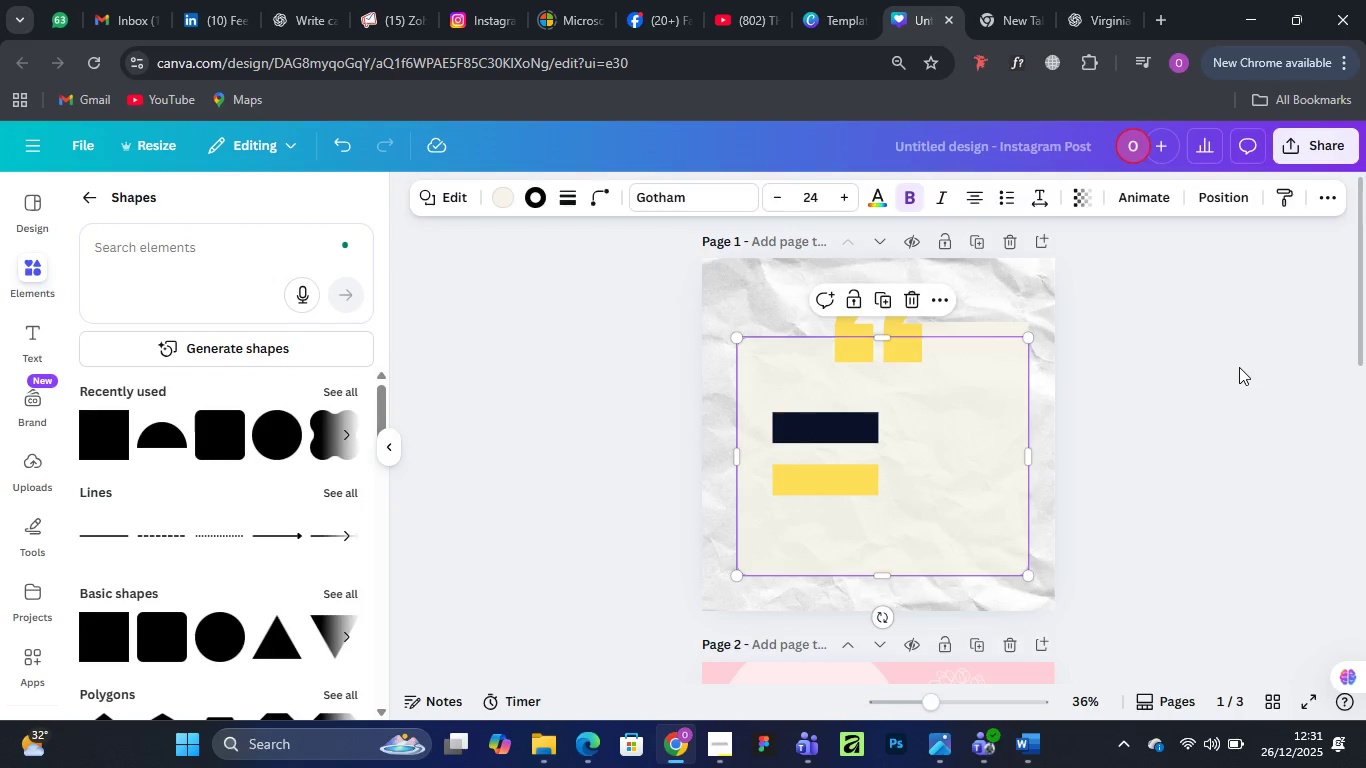 
left_click([1239, 367])
 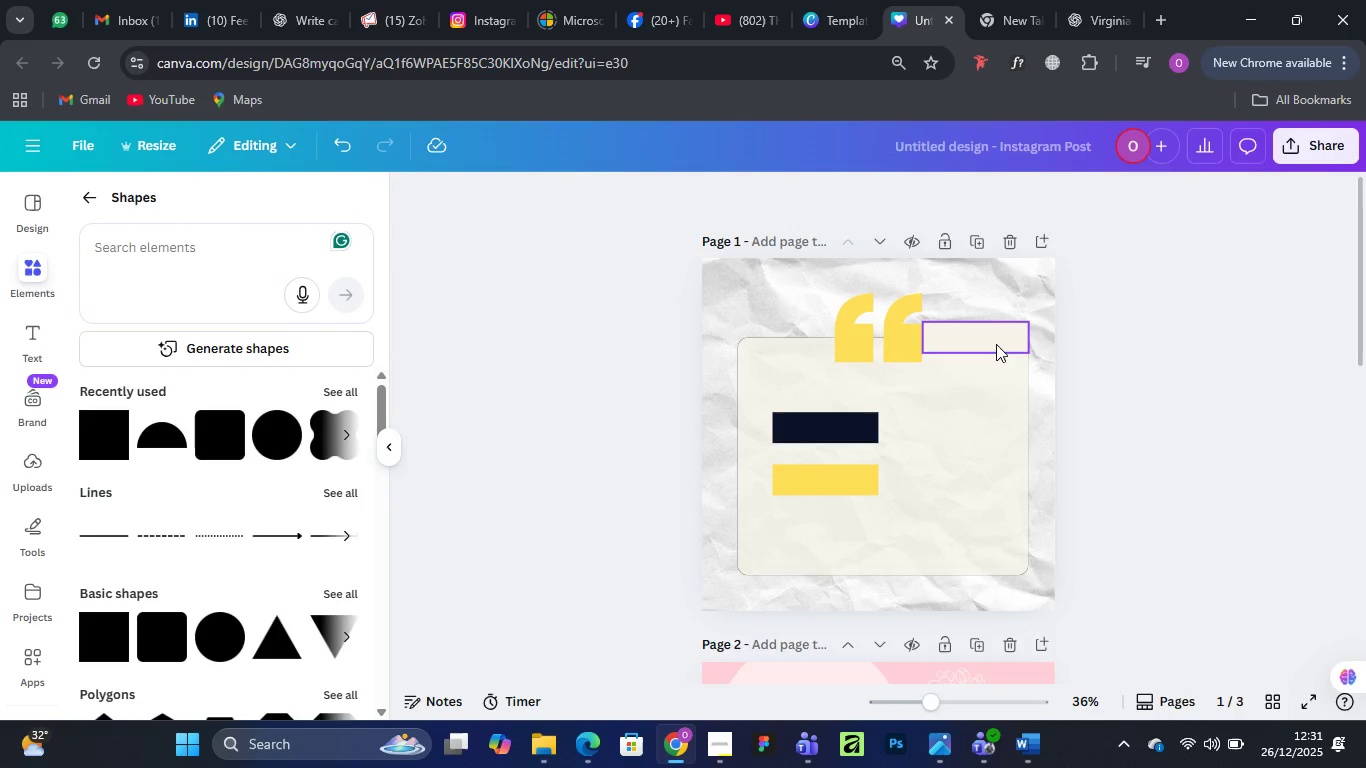 
left_click_drag(start_coordinate=[993, 337], to_coordinate=[795, 294])
 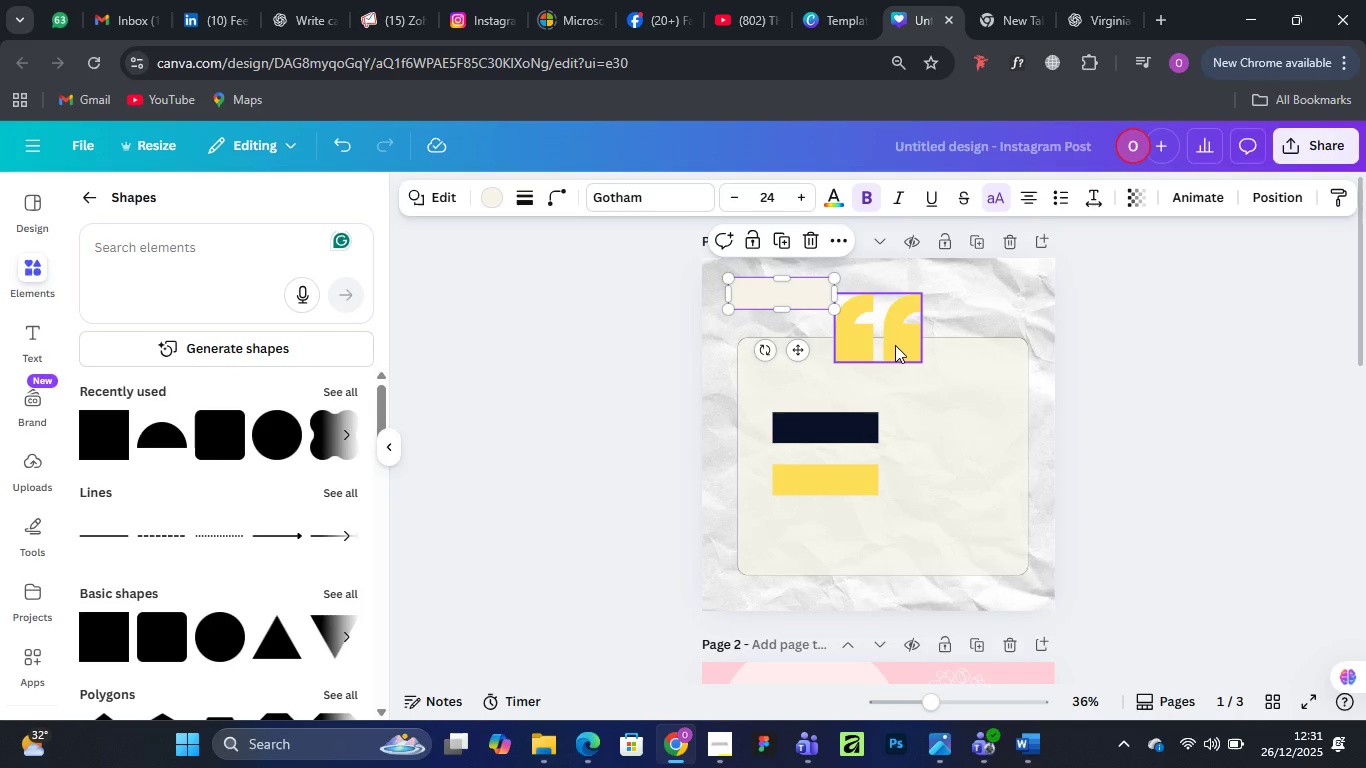 
left_click([895, 345])
 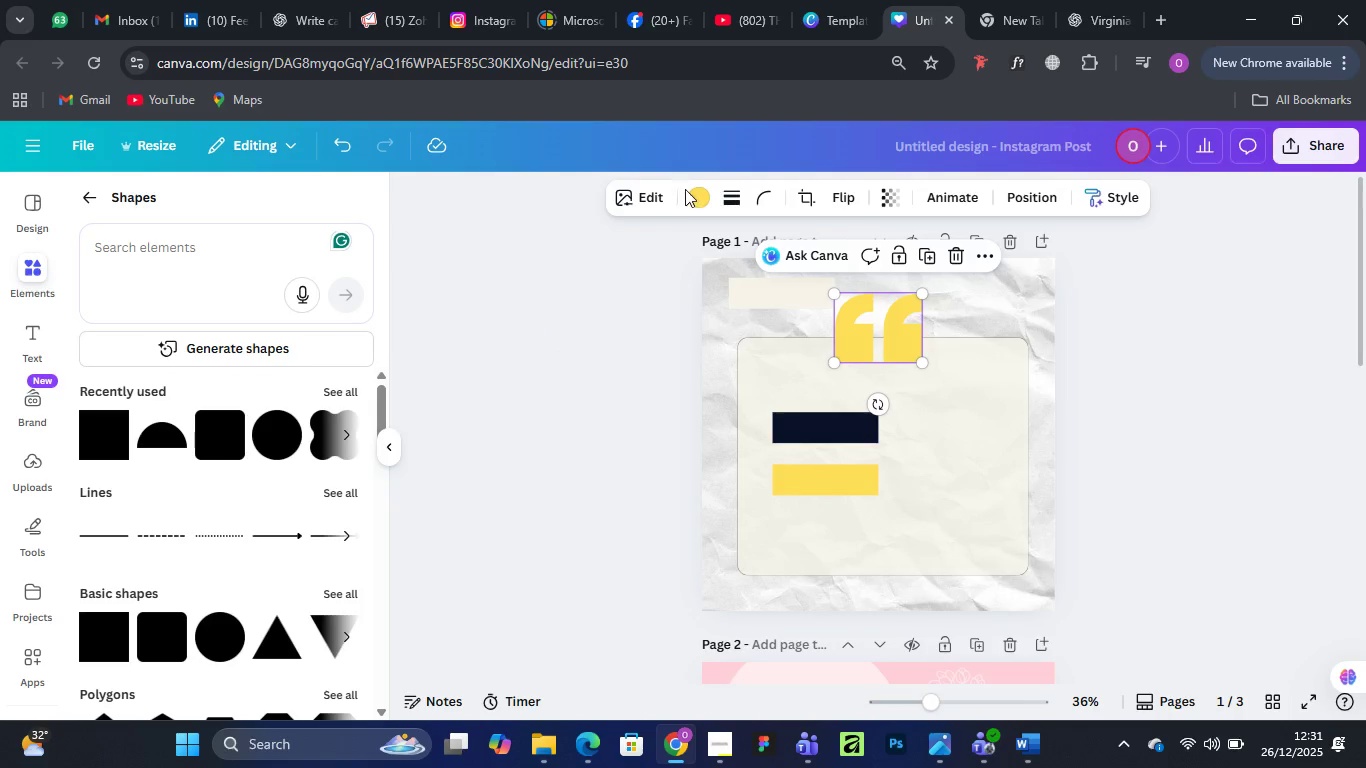 
left_click([694, 198])
 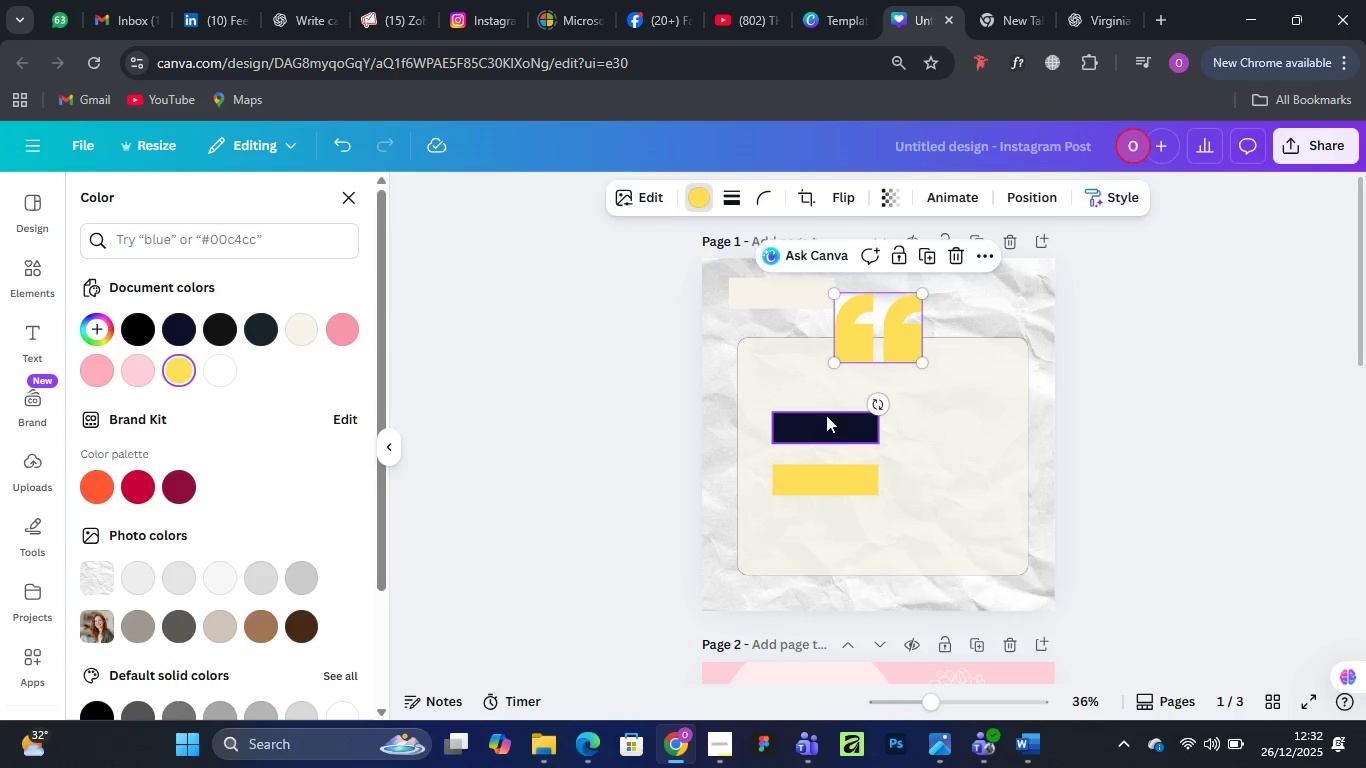 
left_click_drag(start_coordinate=[832, 420], to_coordinate=[887, 393])
 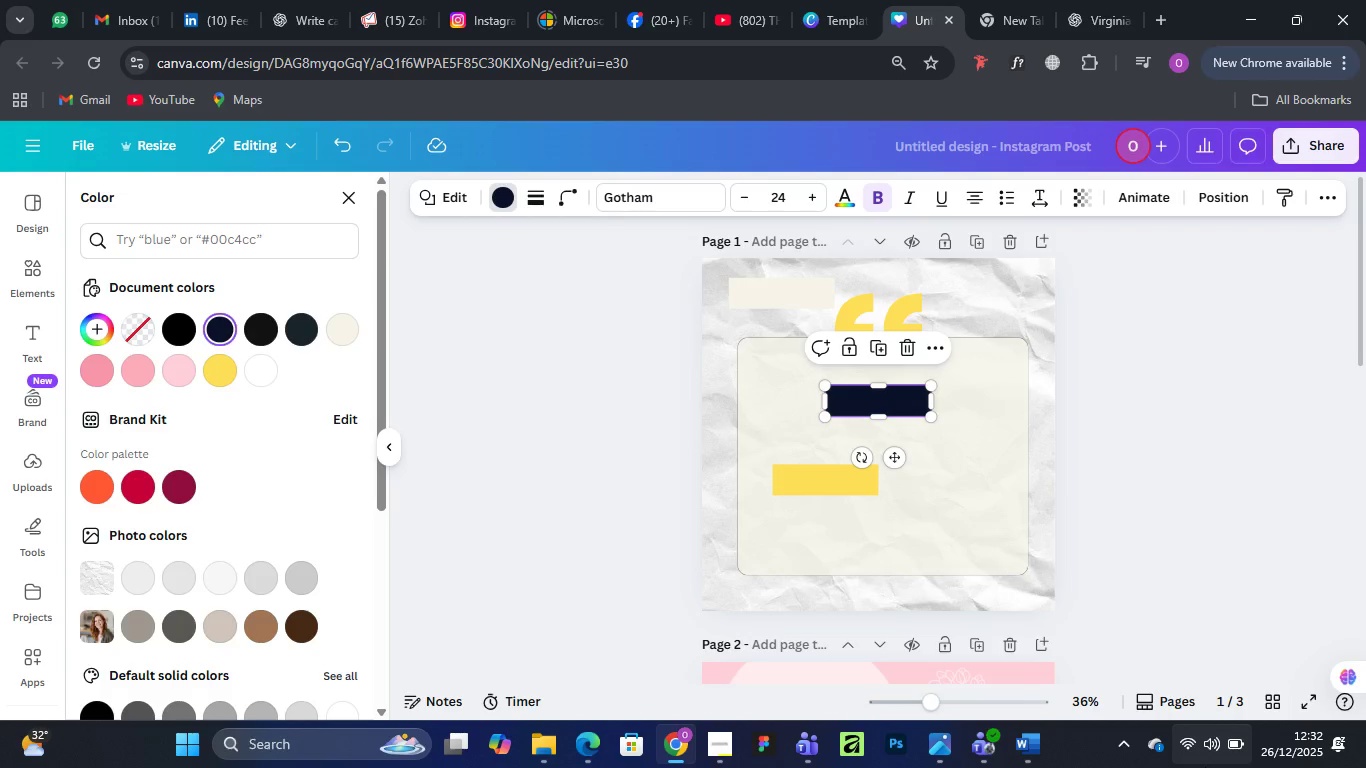 
wait(8.92)
 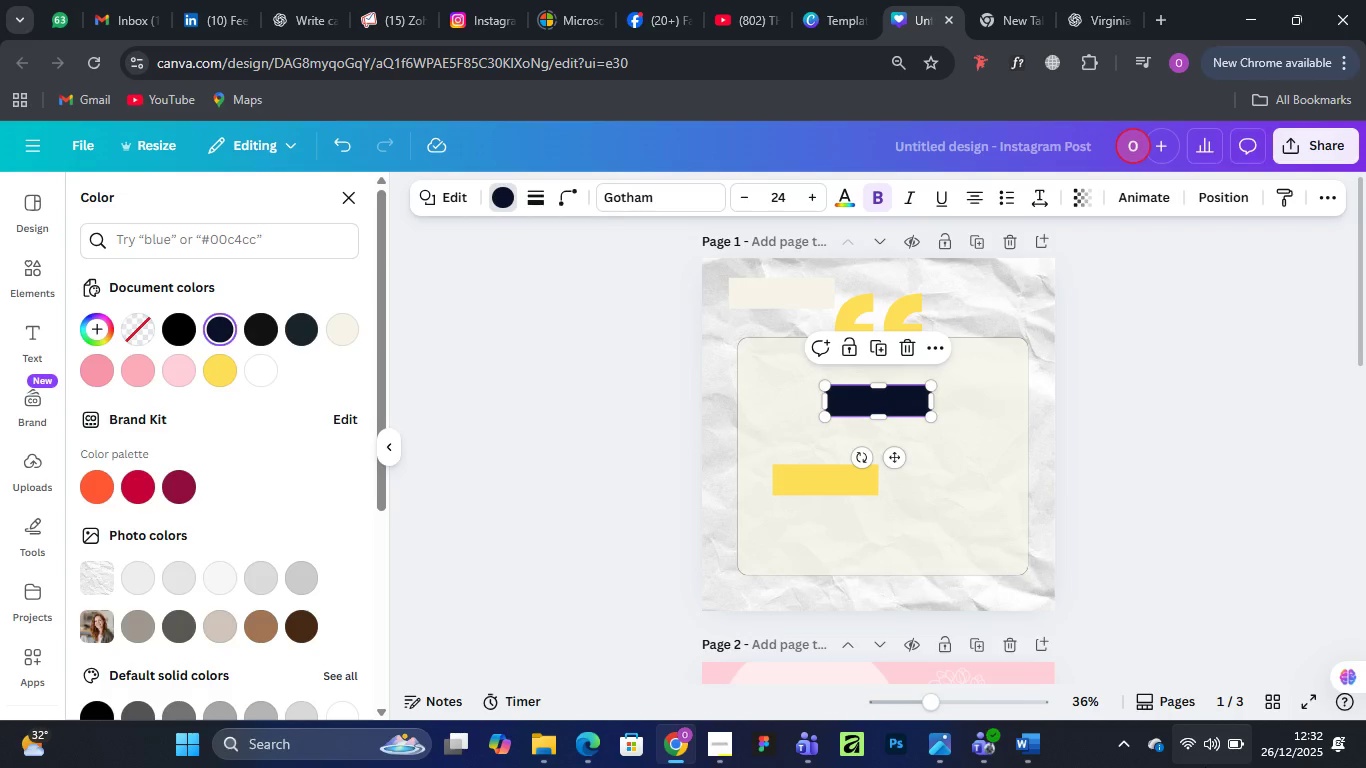 
left_click([774, 491])
 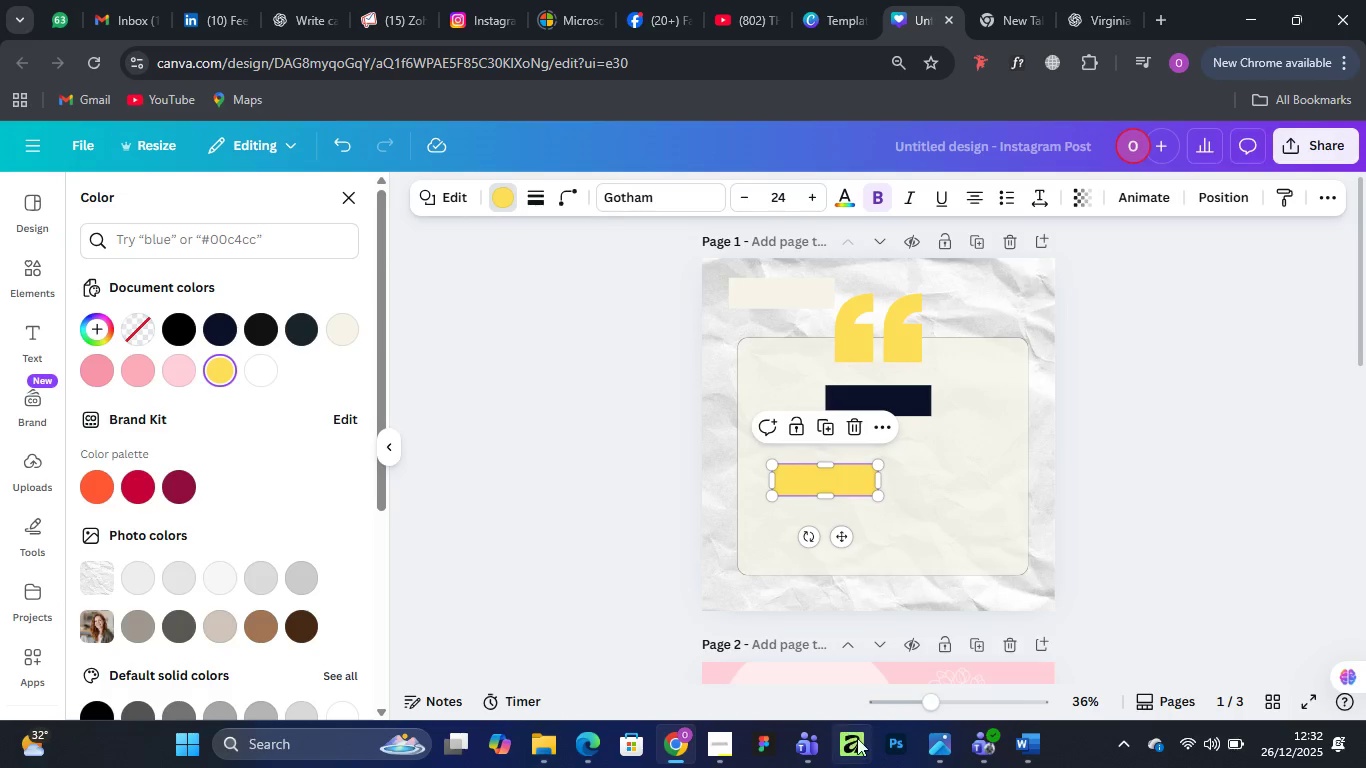 
mouse_move([716, 727])
 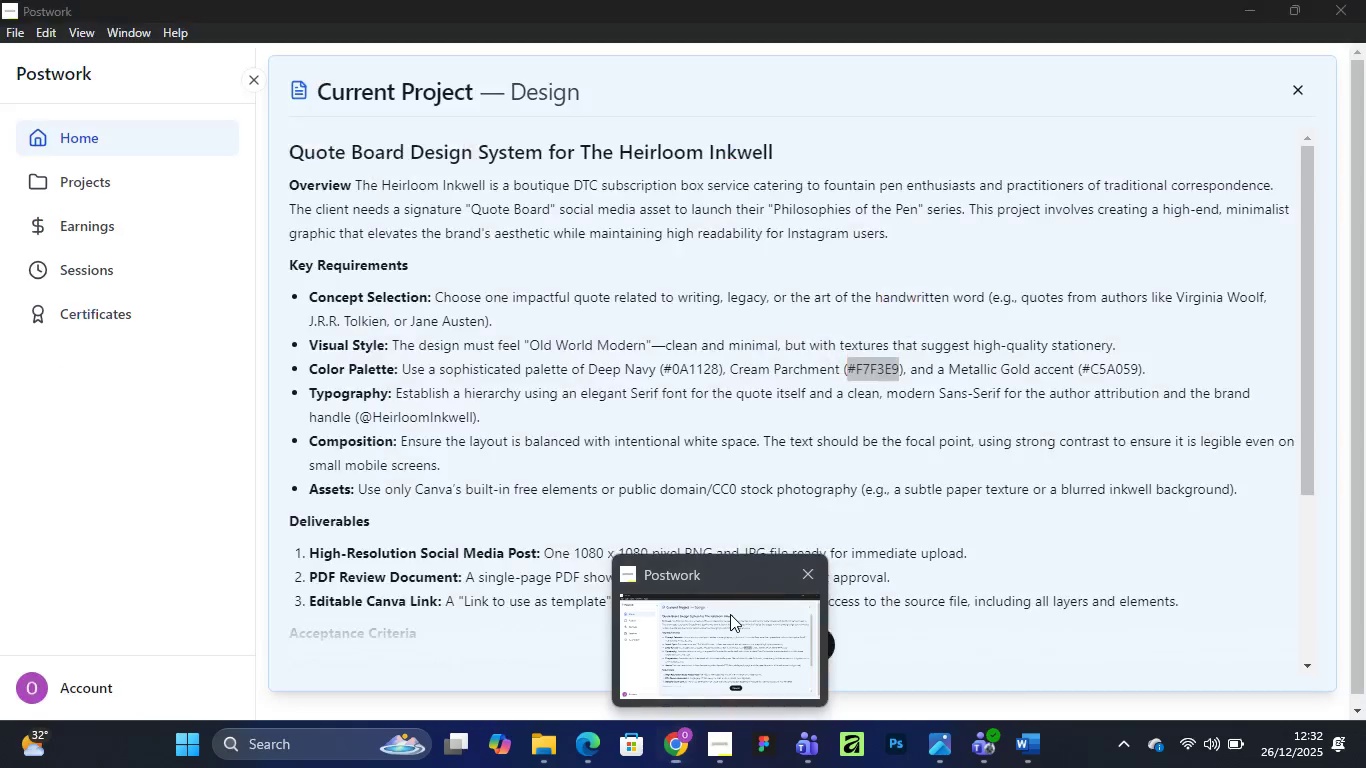 
left_click([730, 614])